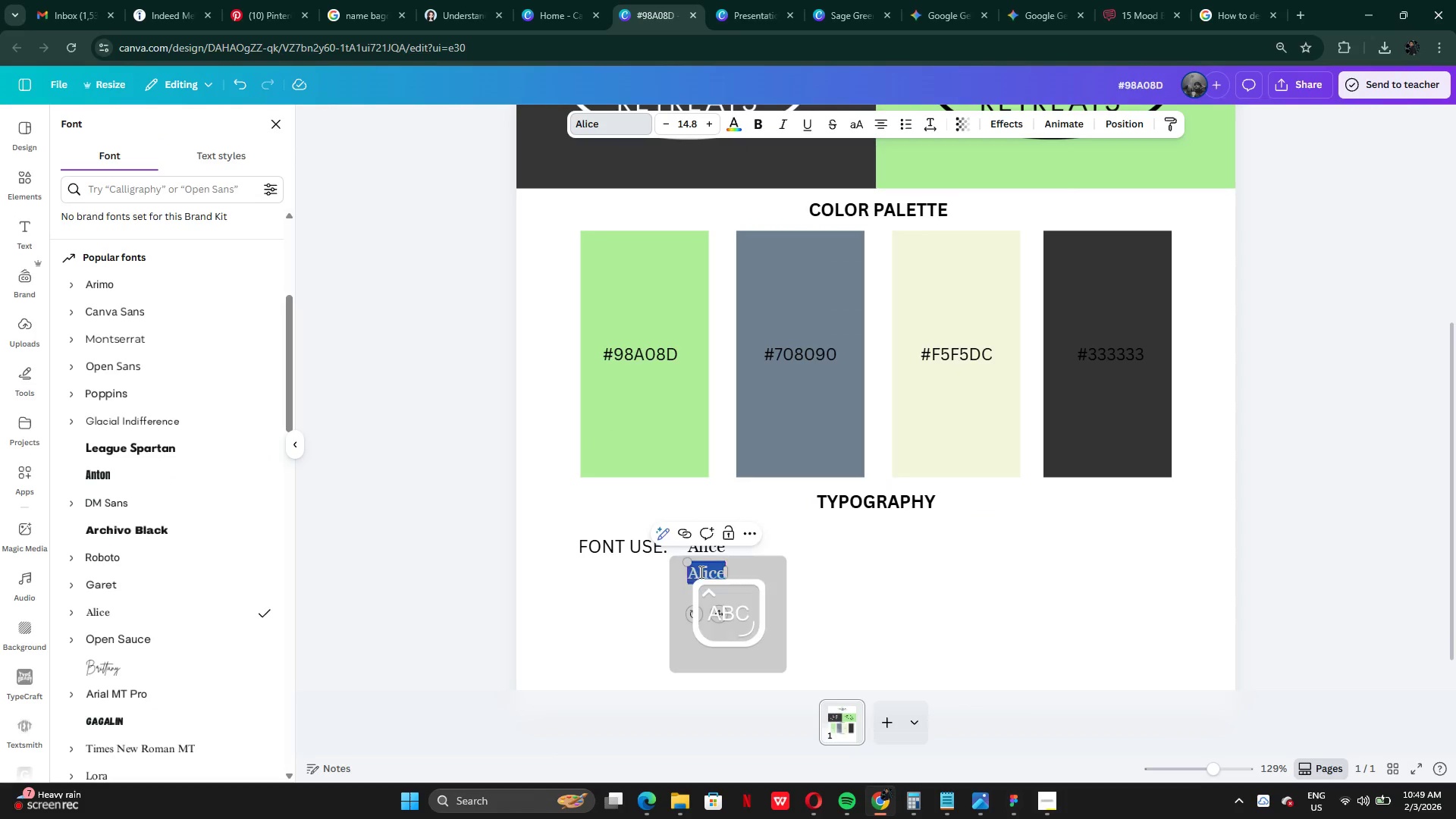 
type(Monserrate)
 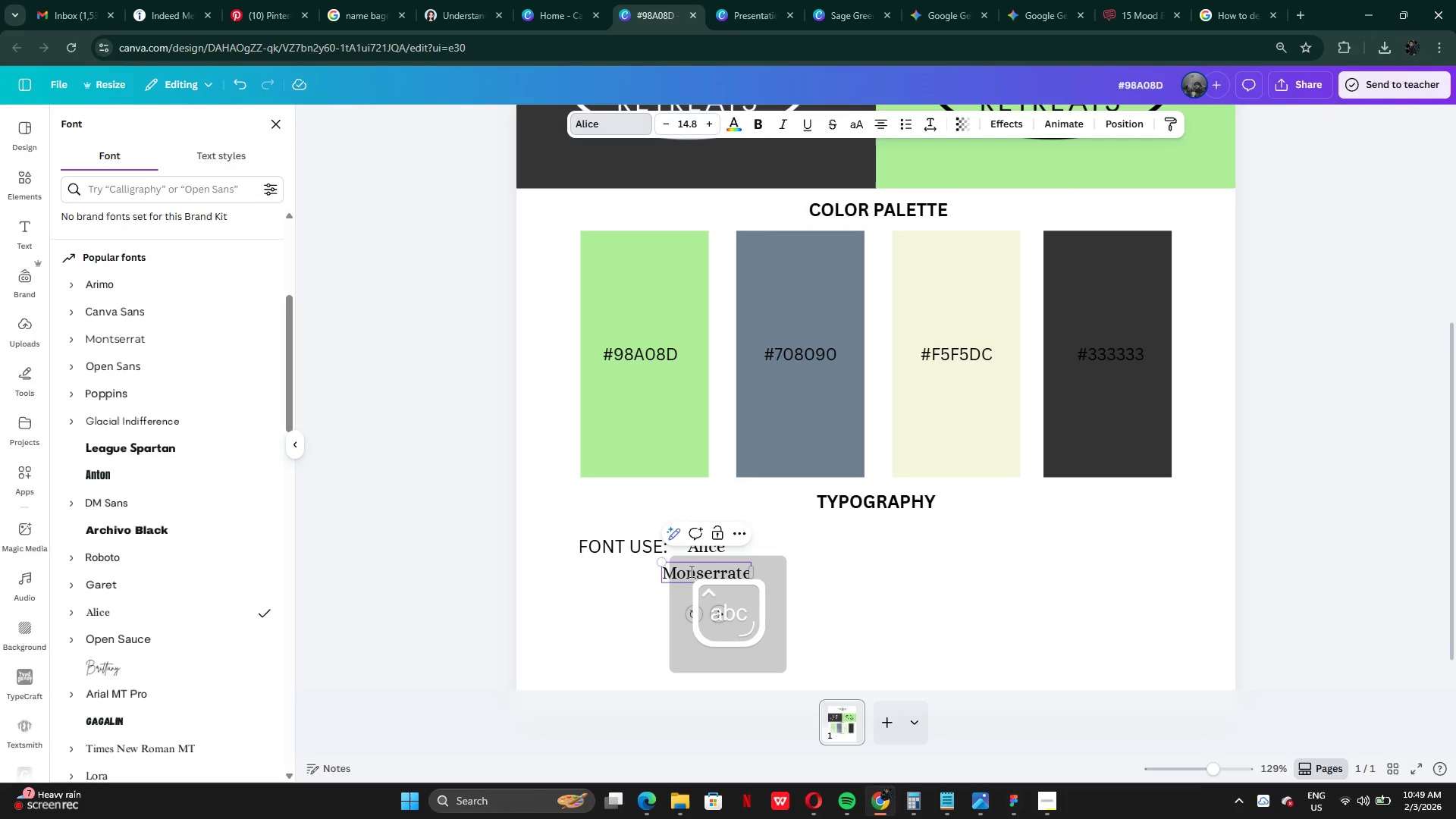 
key(Backspace)
 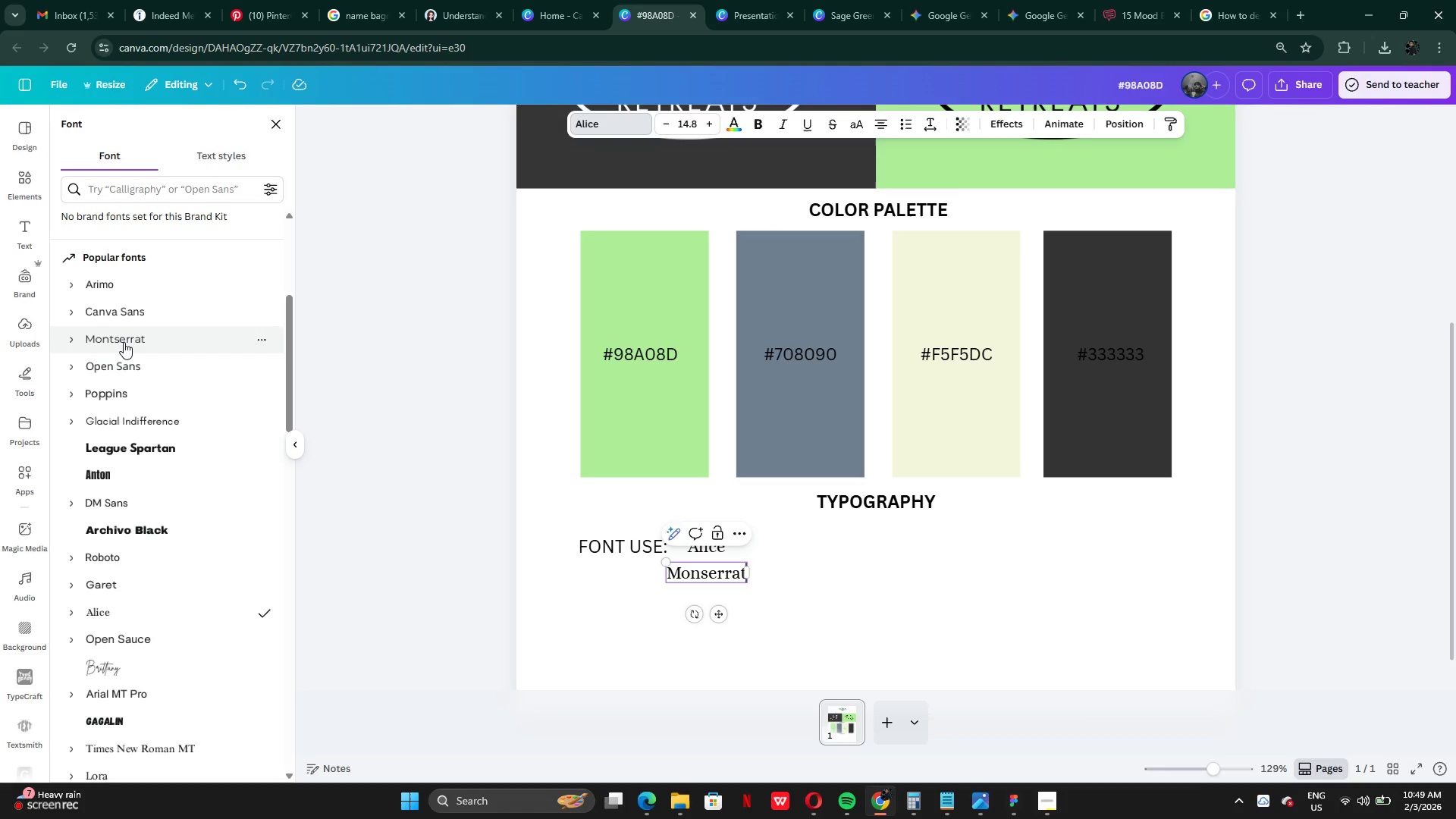 
left_click([124, 344])
 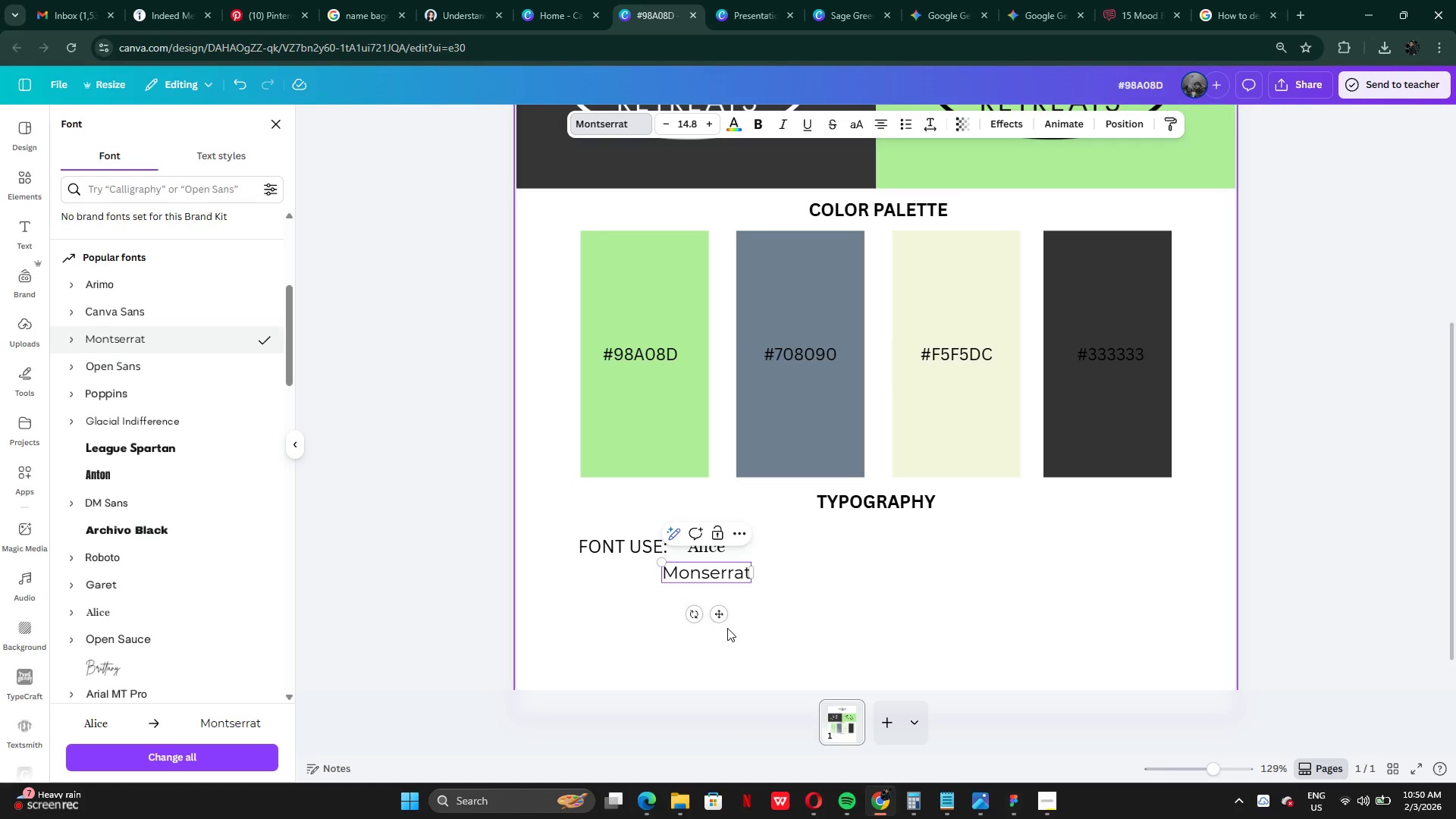 
left_click_drag(start_coordinate=[722, 618], to_coordinate=[746, 620])
 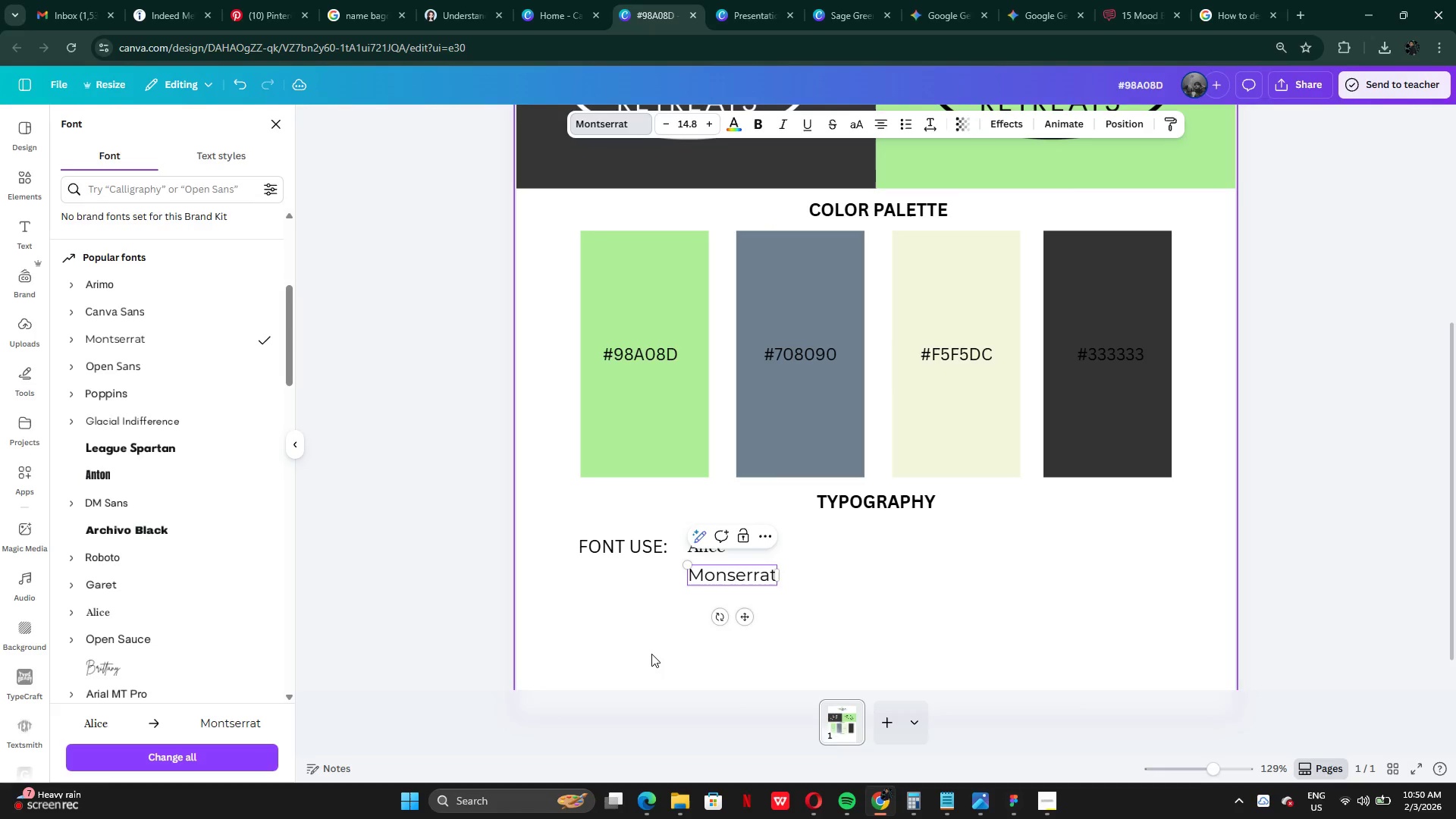 
left_click([651, 654])
 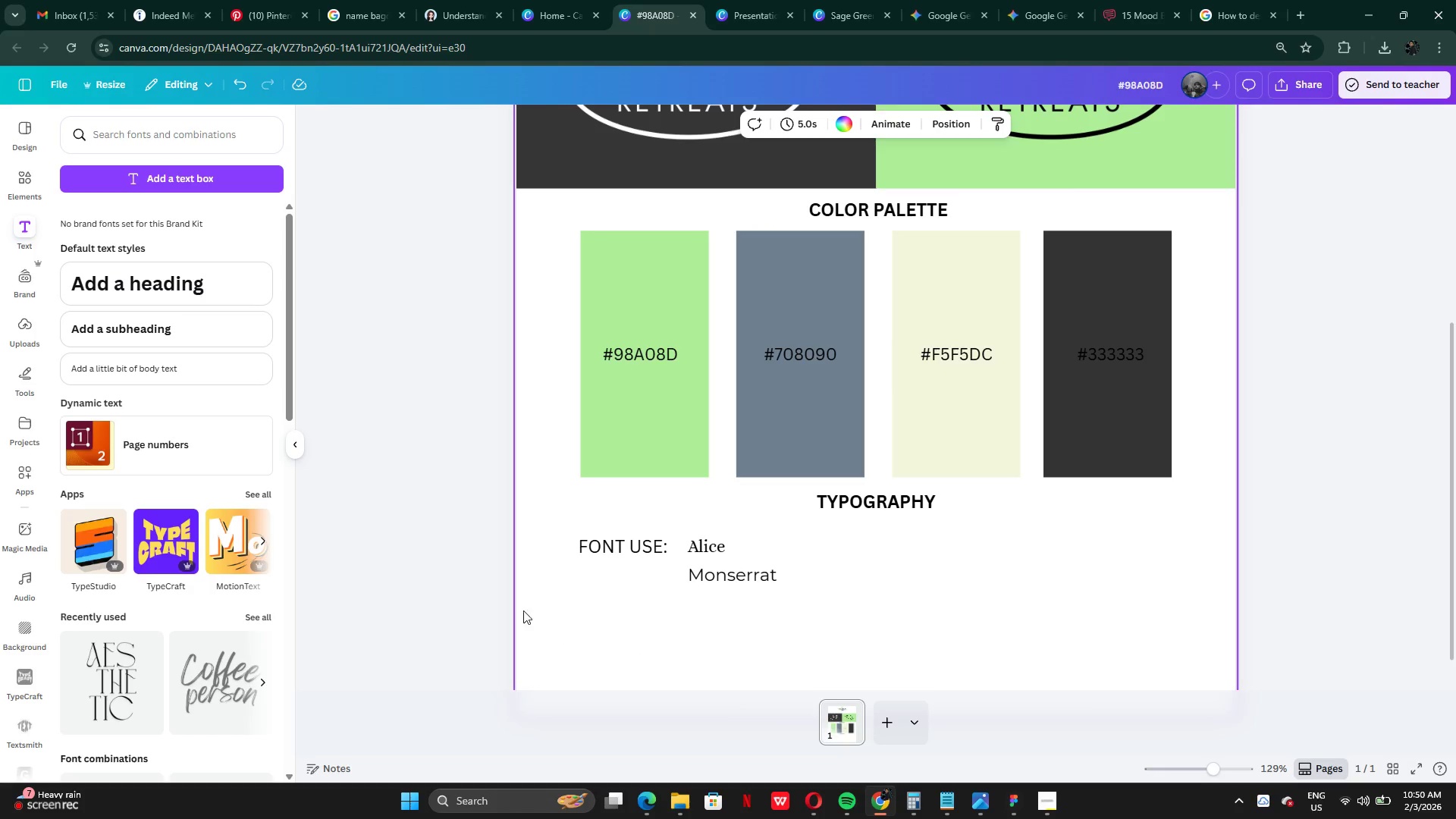 
scroll: coordinate [463, 542], scroll_direction: none, amount: 0.0
 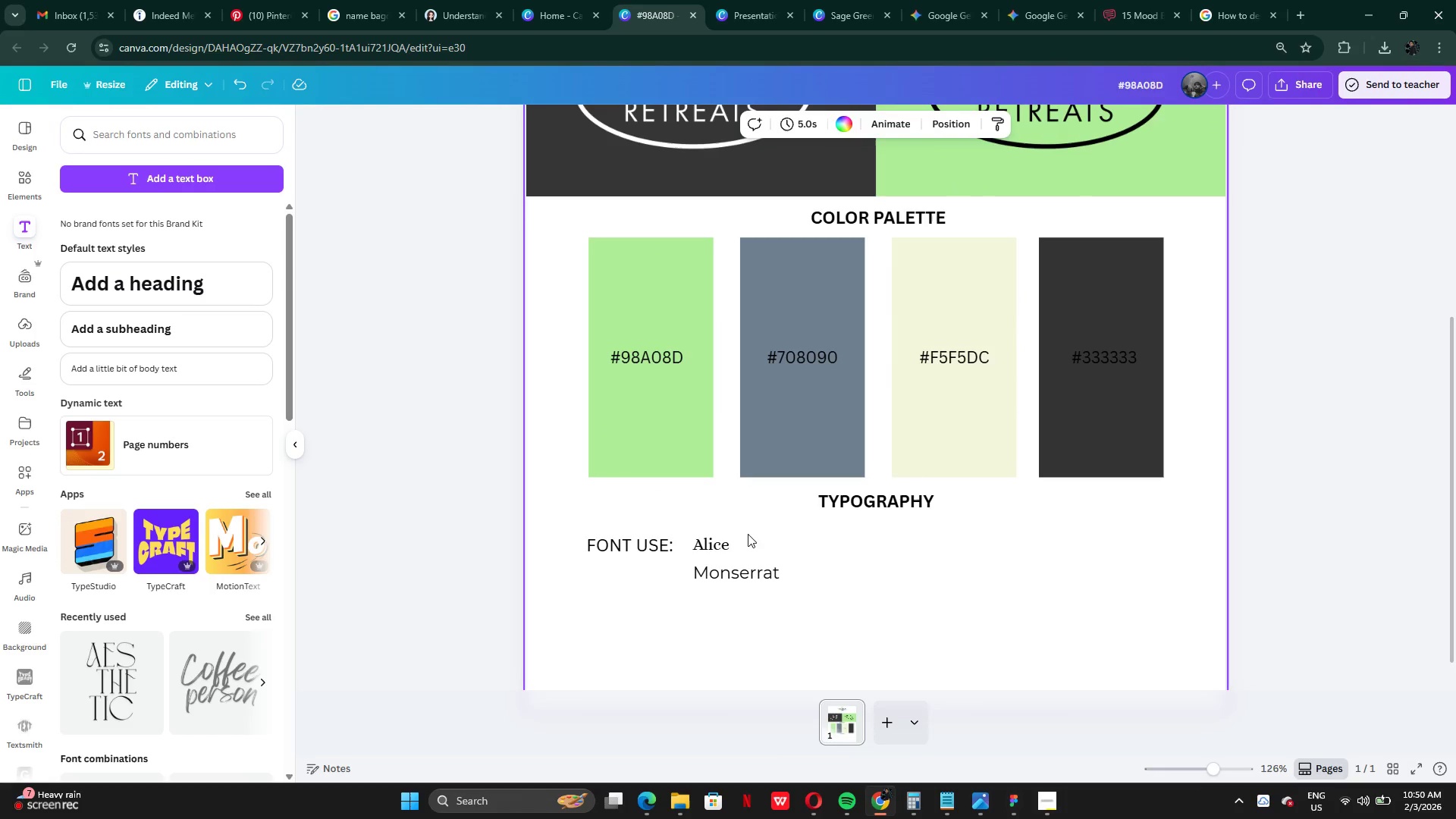 
left_click_drag(start_coordinate=[876, 506], to_coordinate=[877, 511])
 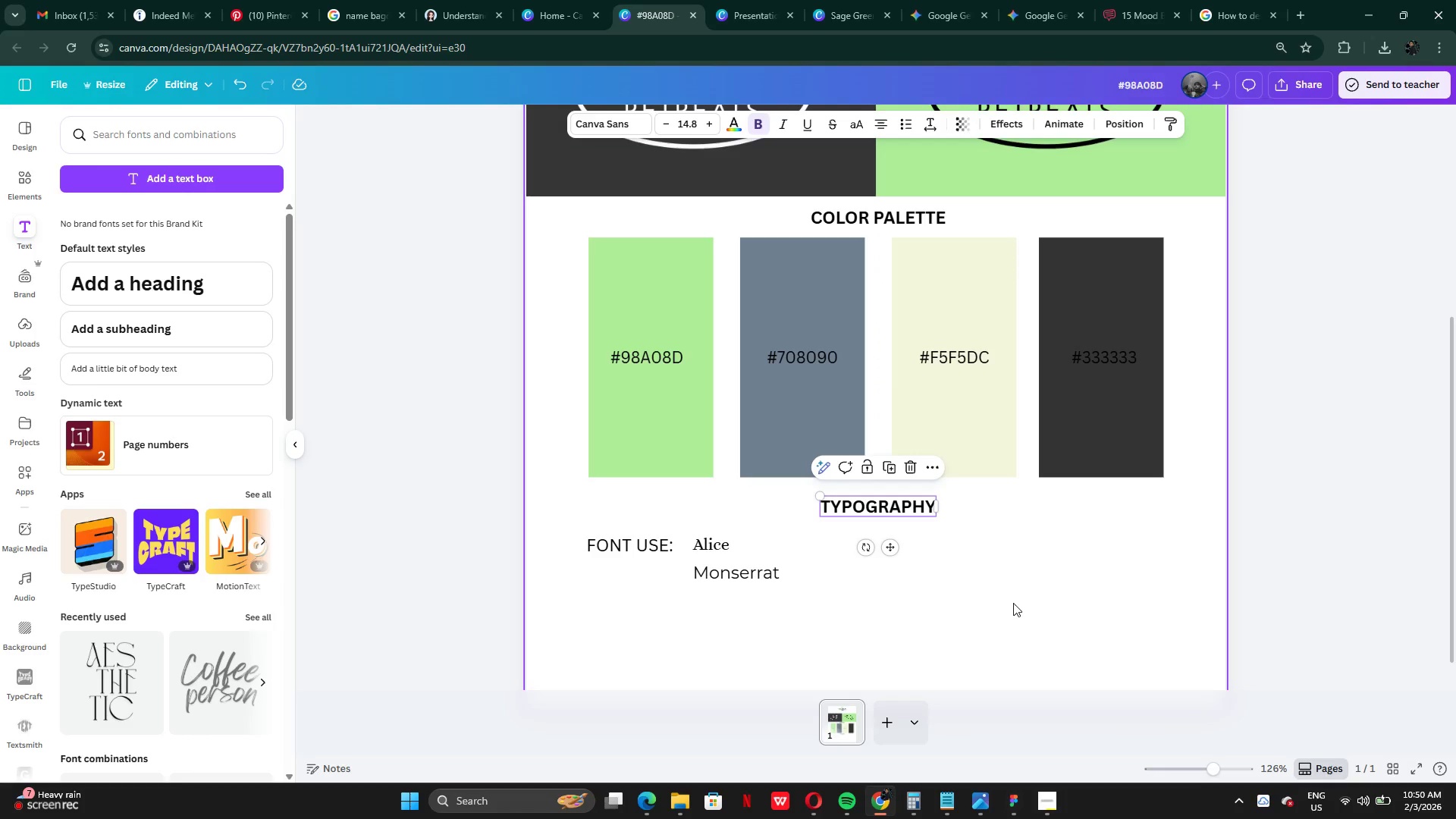 
left_click_drag(start_coordinate=[1010, 603], to_coordinate=[1014, 603])
 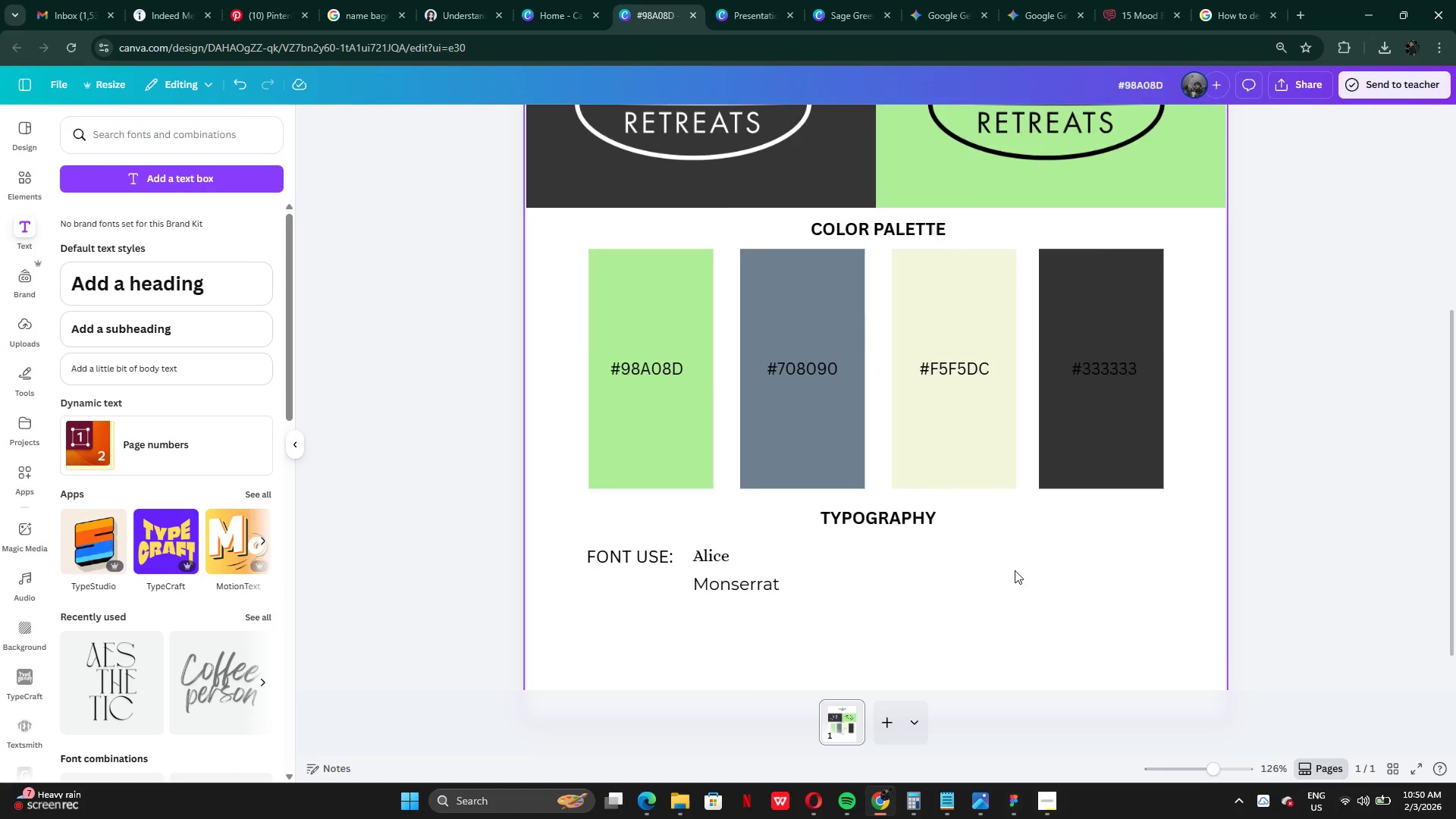 
left_click([1015, 570])
 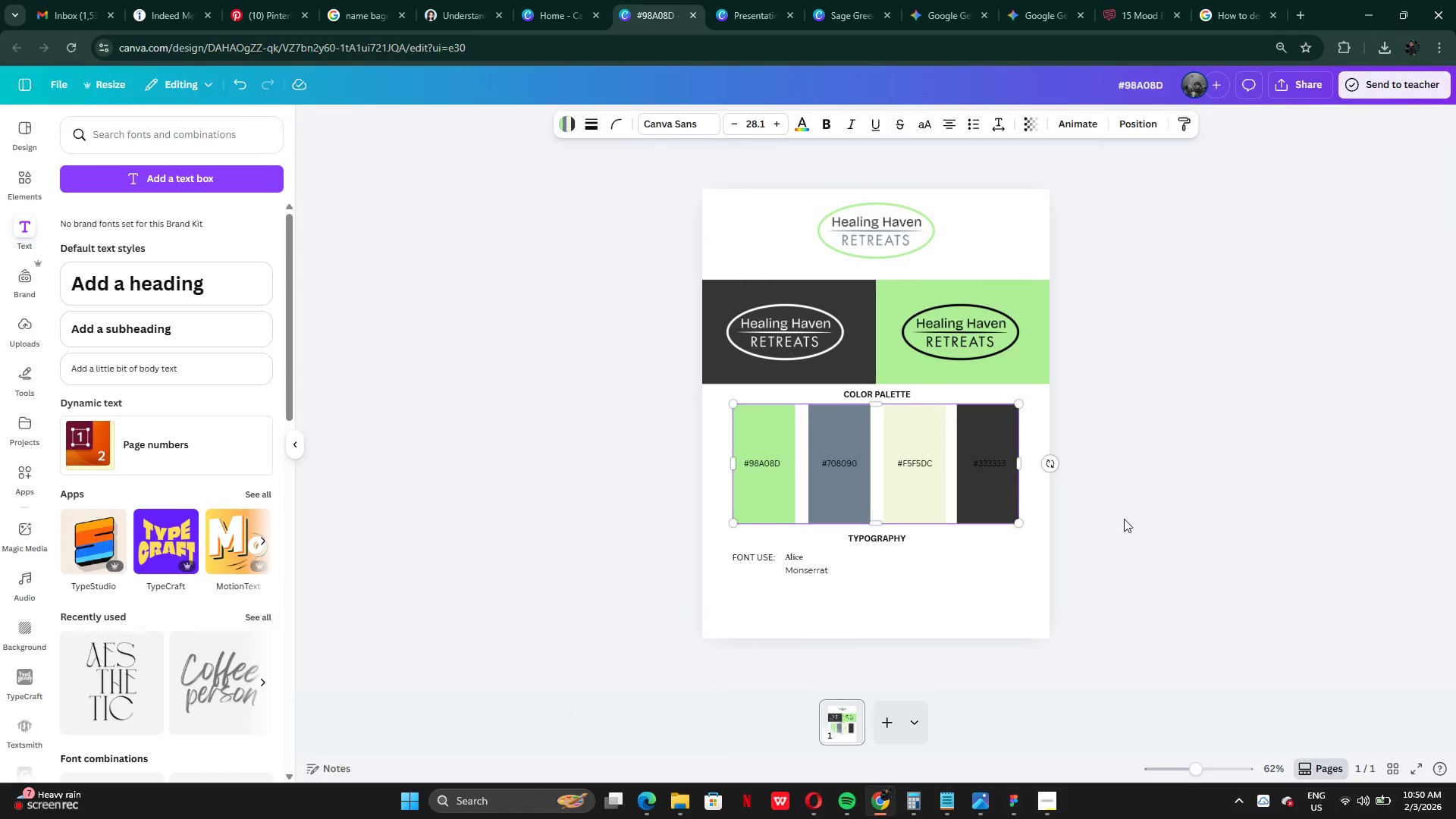 
scroll: coordinate [1015, 570], scroll_direction: down, amount: 1.0
 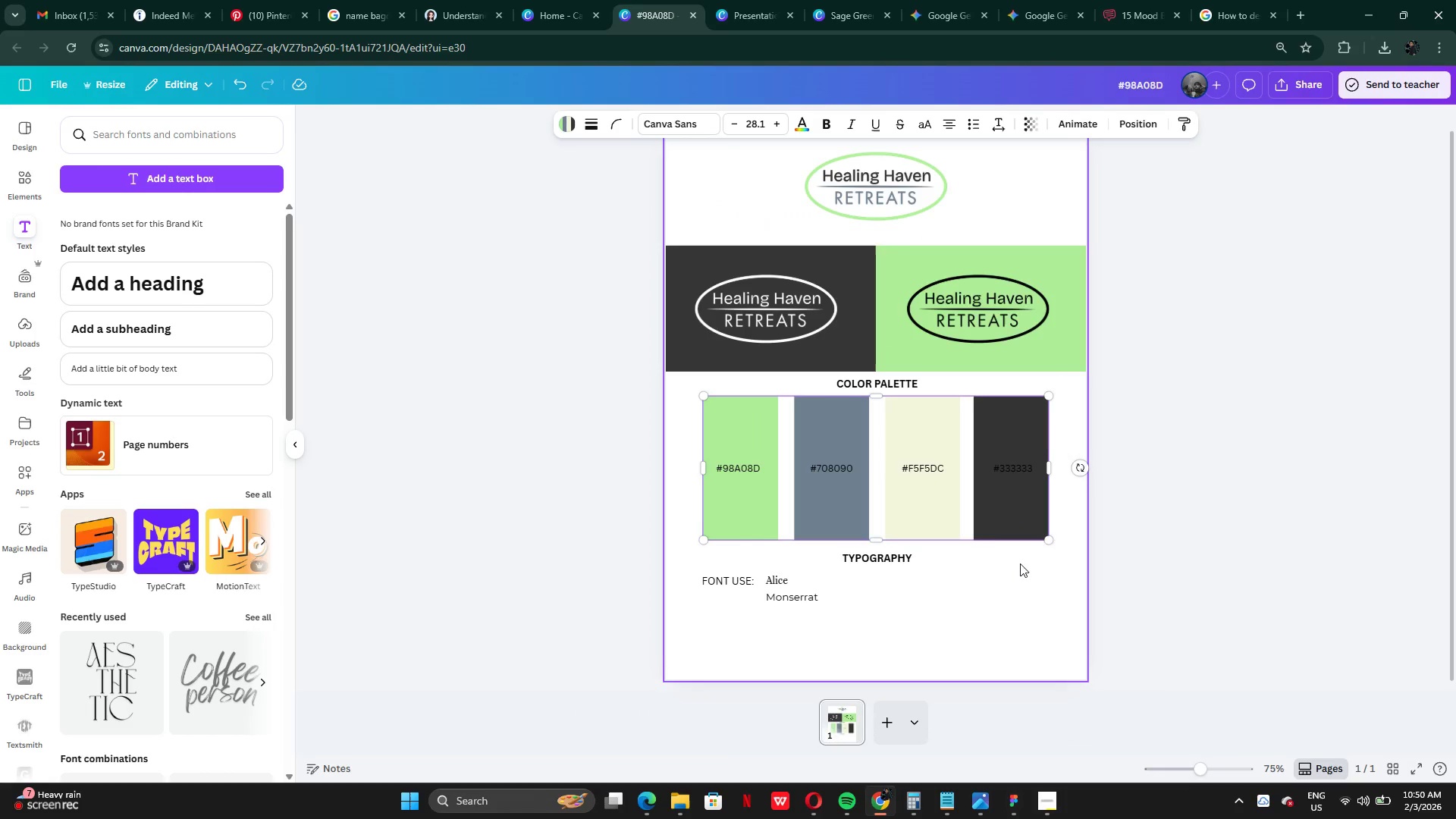 
scroll: coordinate [1125, 518], scroll_direction: none, amount: 0.0
 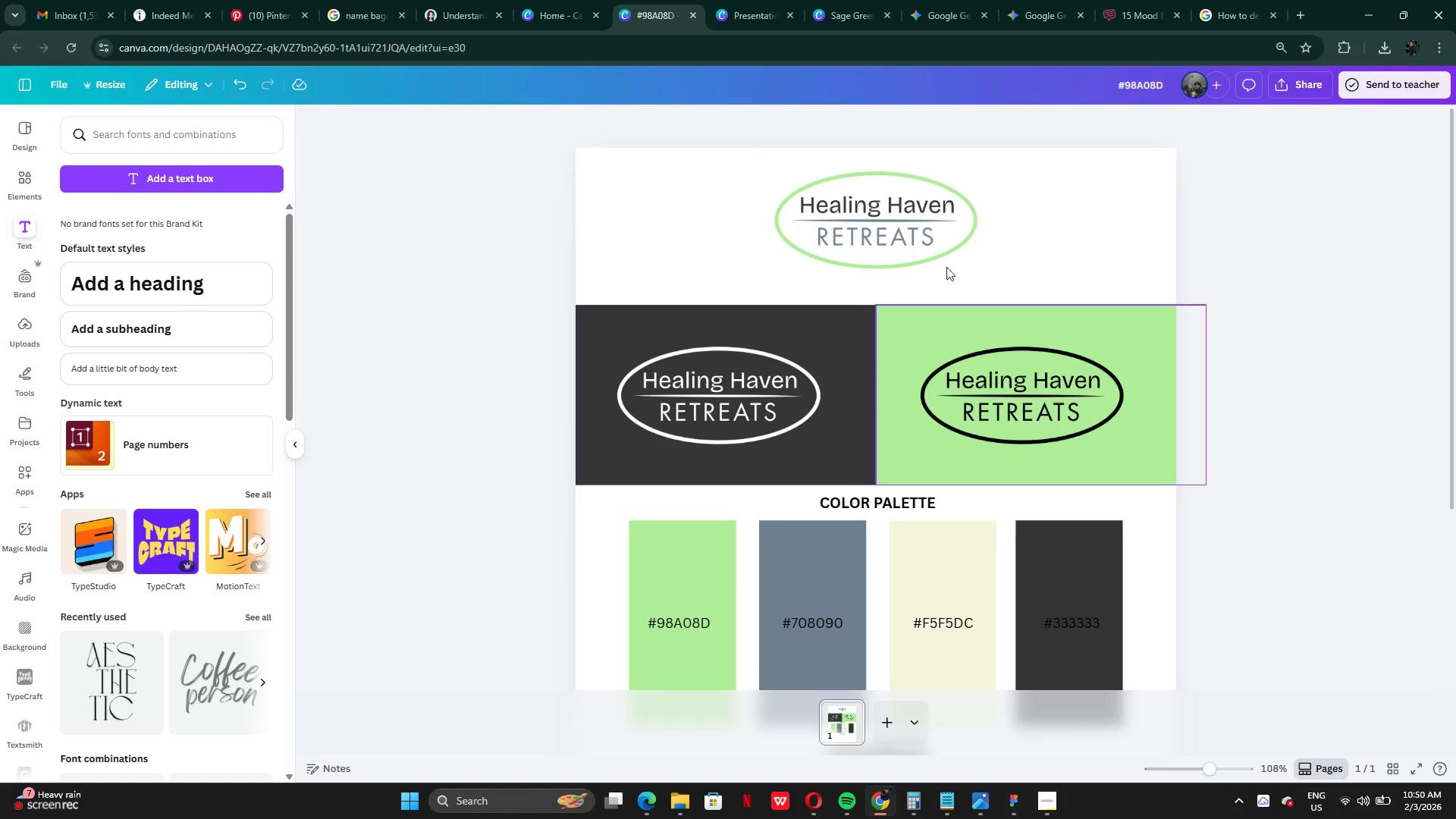 
left_click_drag(start_coordinate=[903, 226], to_coordinate=[773, 230])
 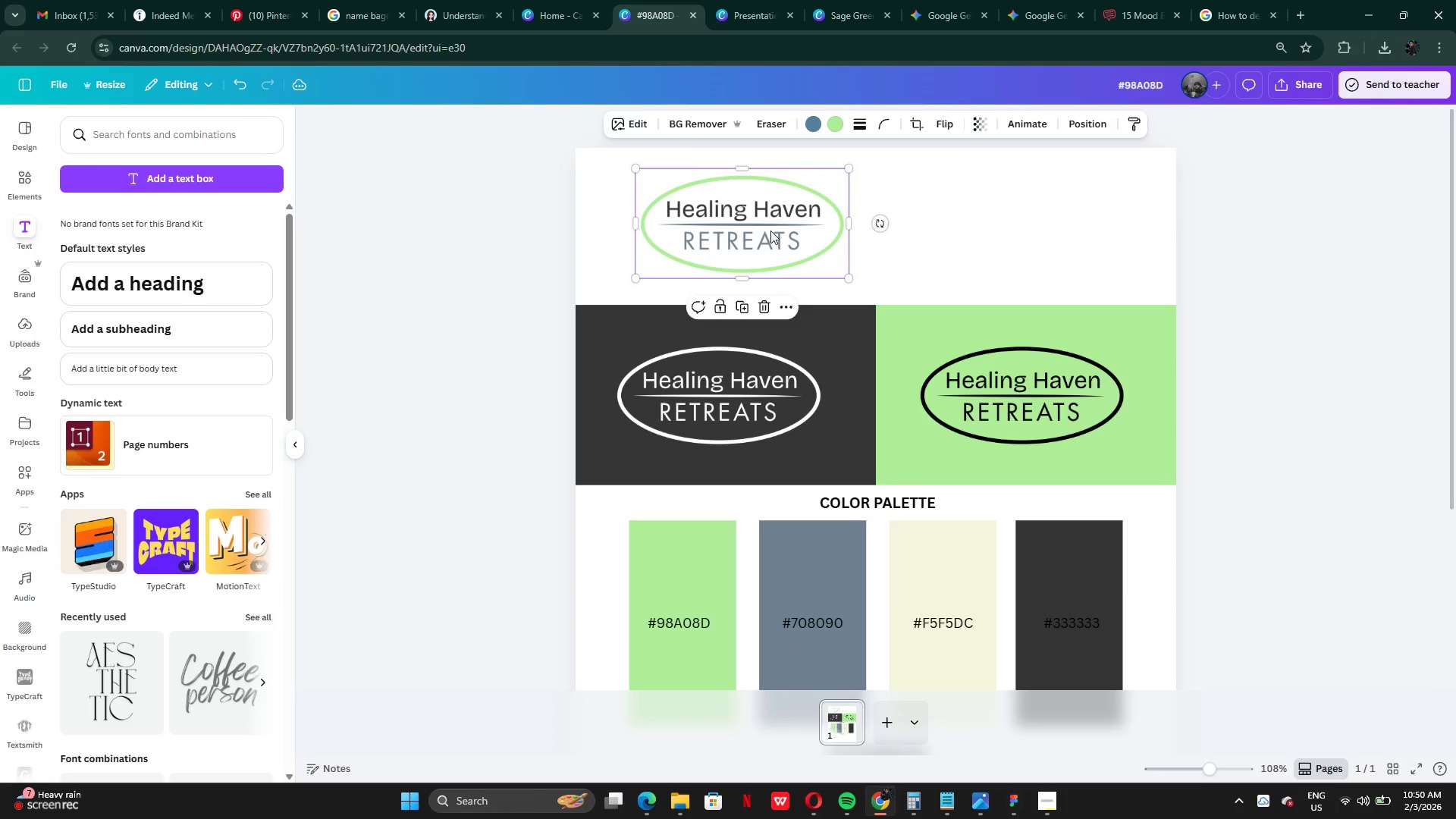 
hold_key(key=ControlLeft, duration=0.55)
 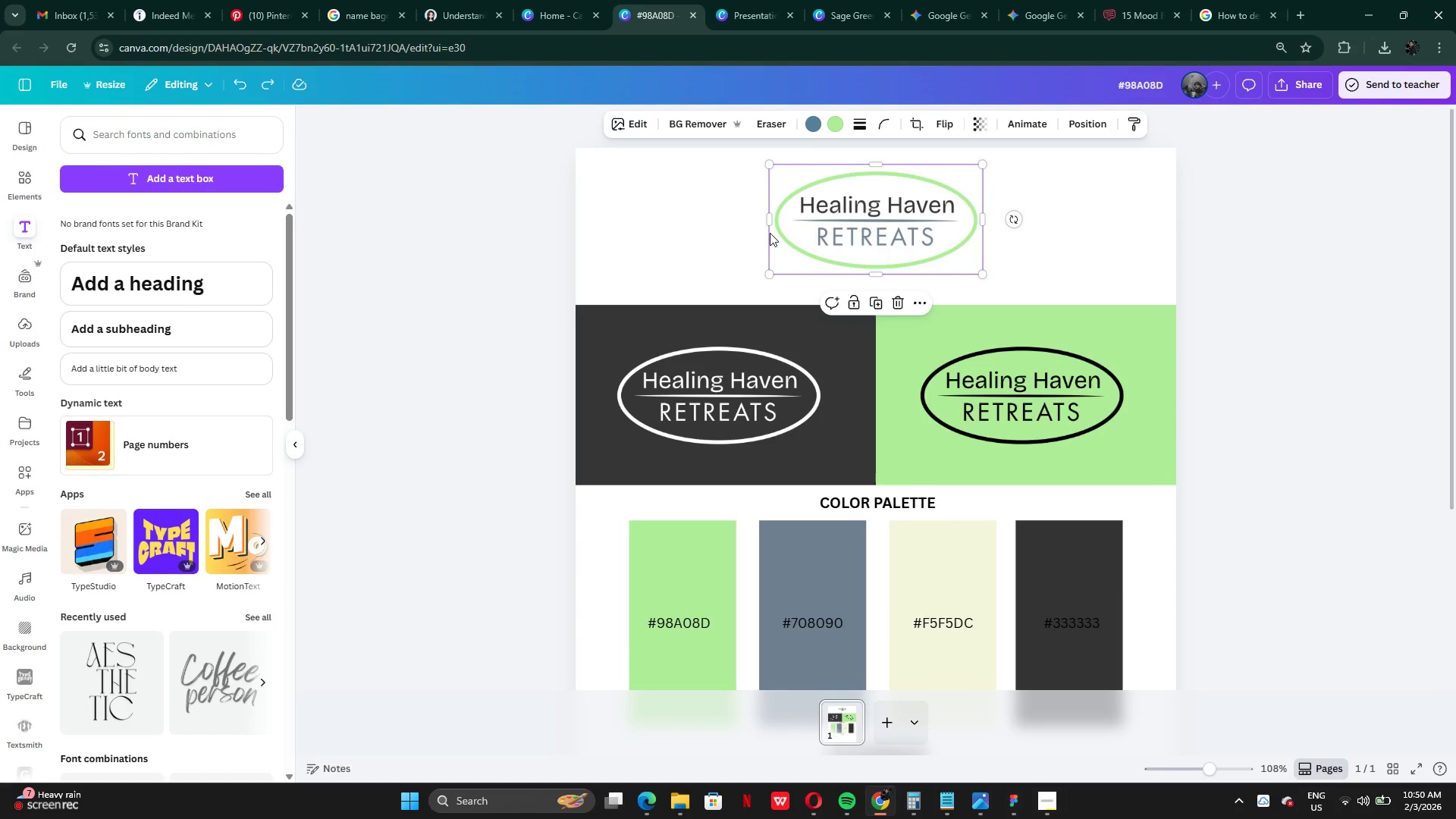 